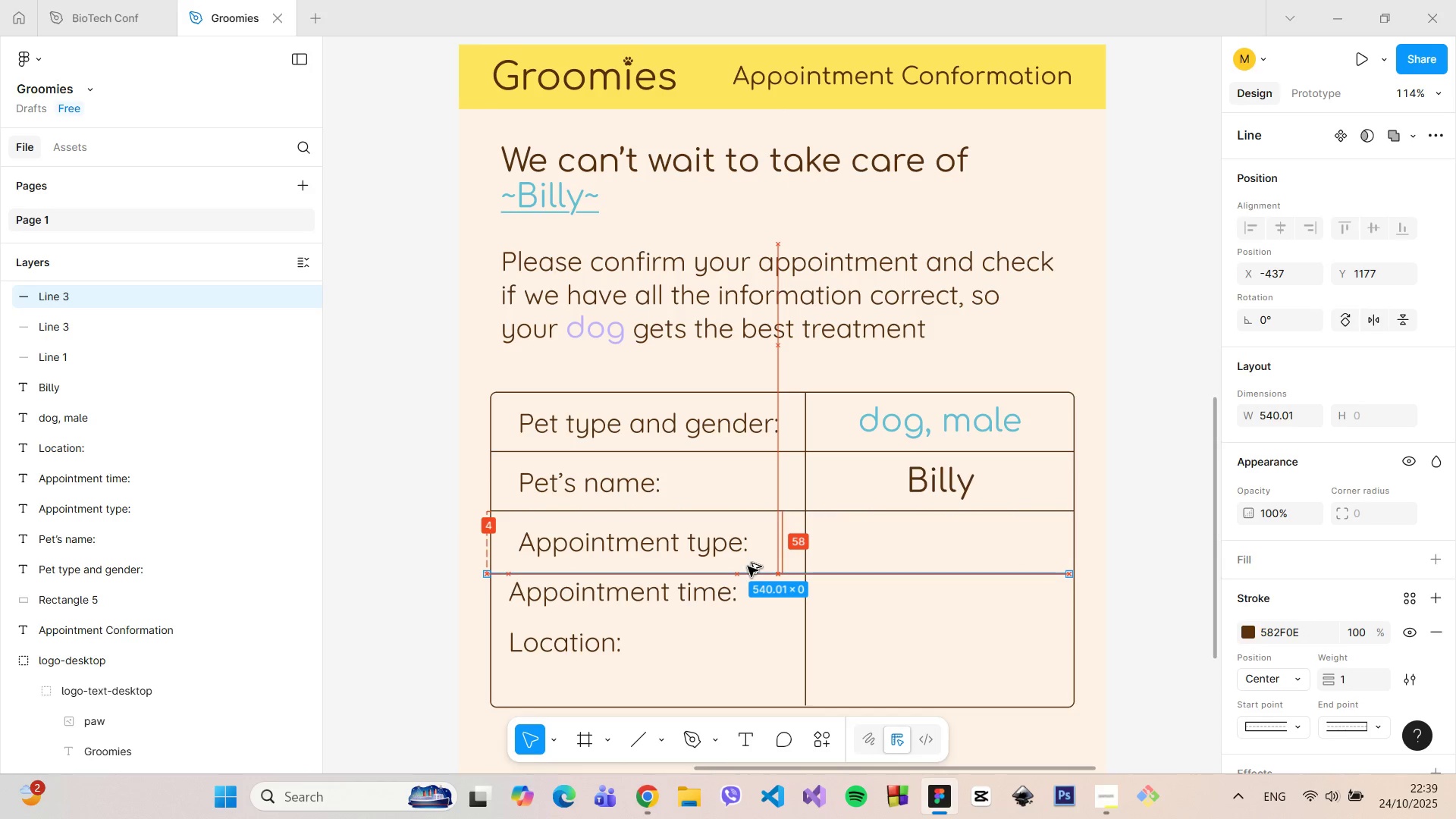 
hold_key(key=AltLeft, duration=1.5)
 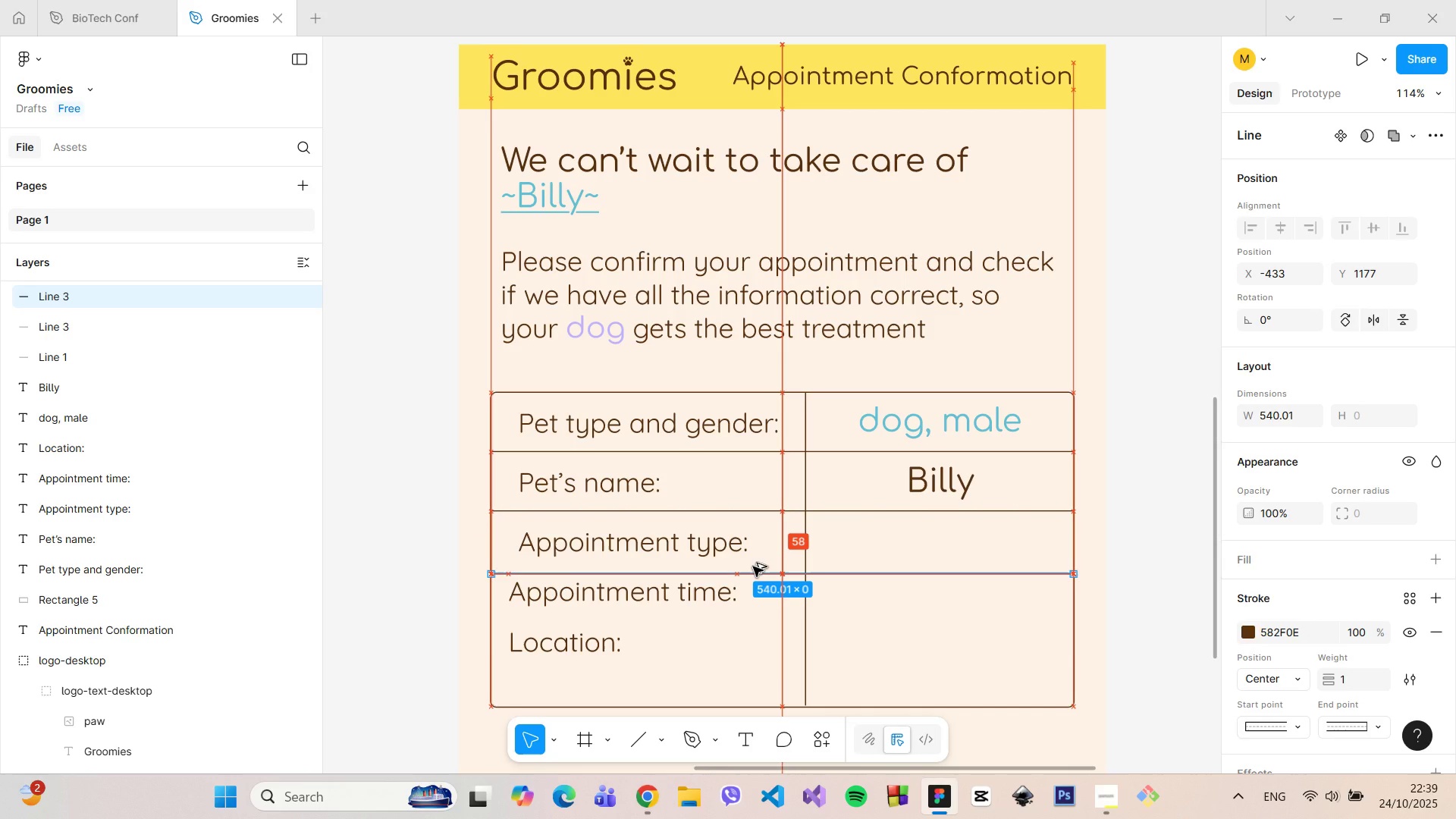 
hold_key(key=AltLeft, duration=1.5)
 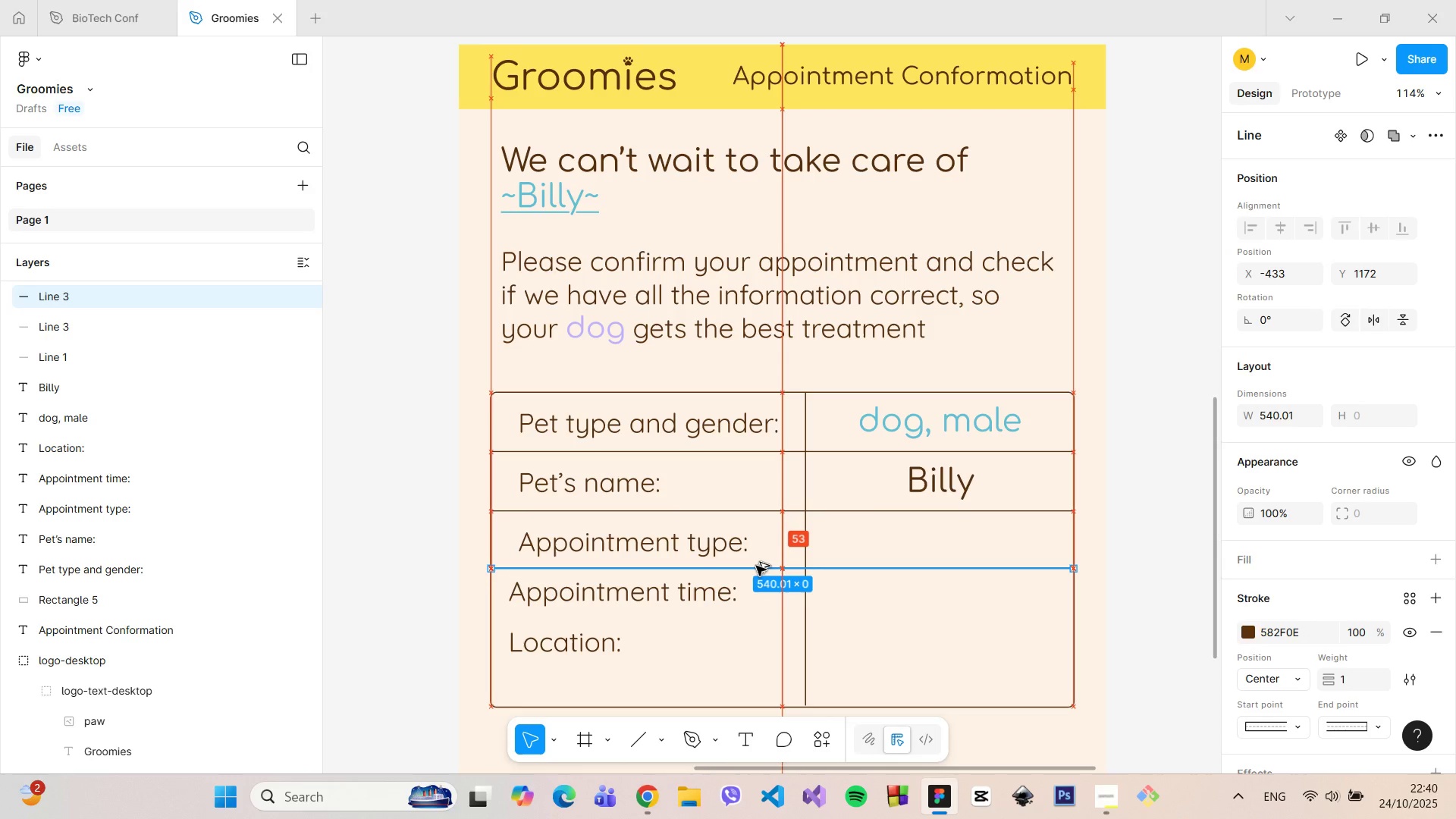 
hold_key(key=AltLeft, duration=0.91)
 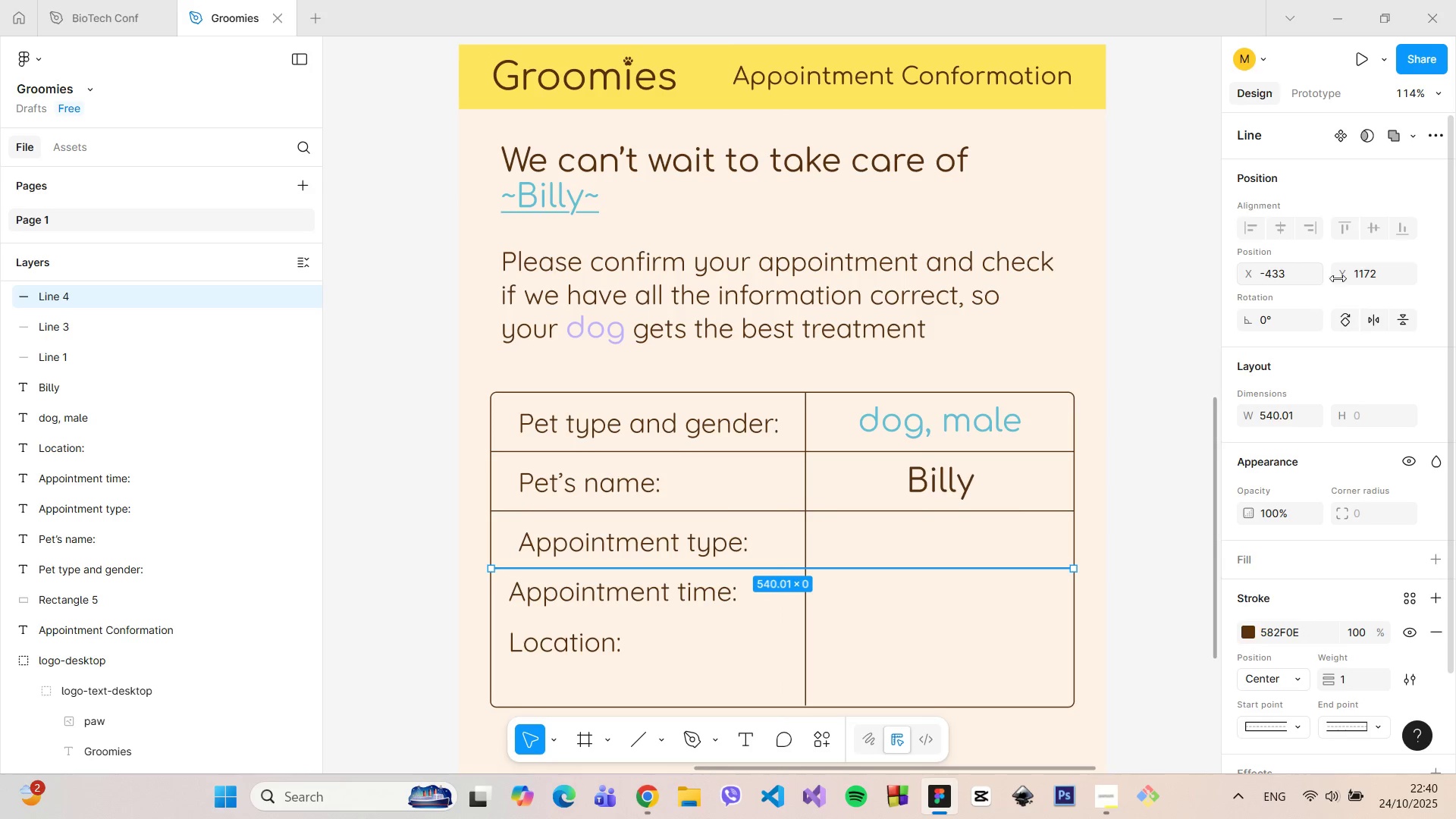 
left_click([1390, 284])
 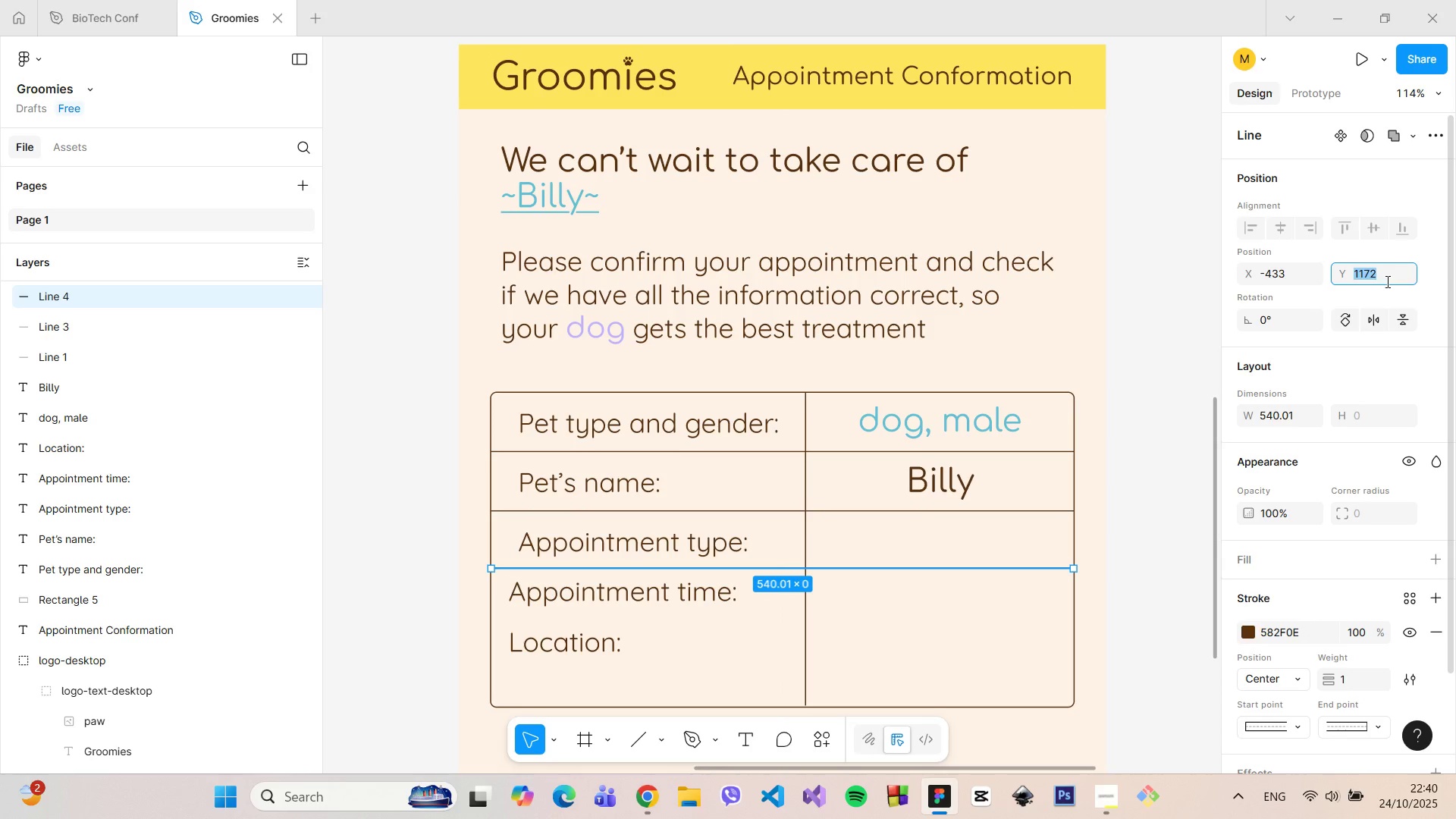 
key(ArrowUp)
 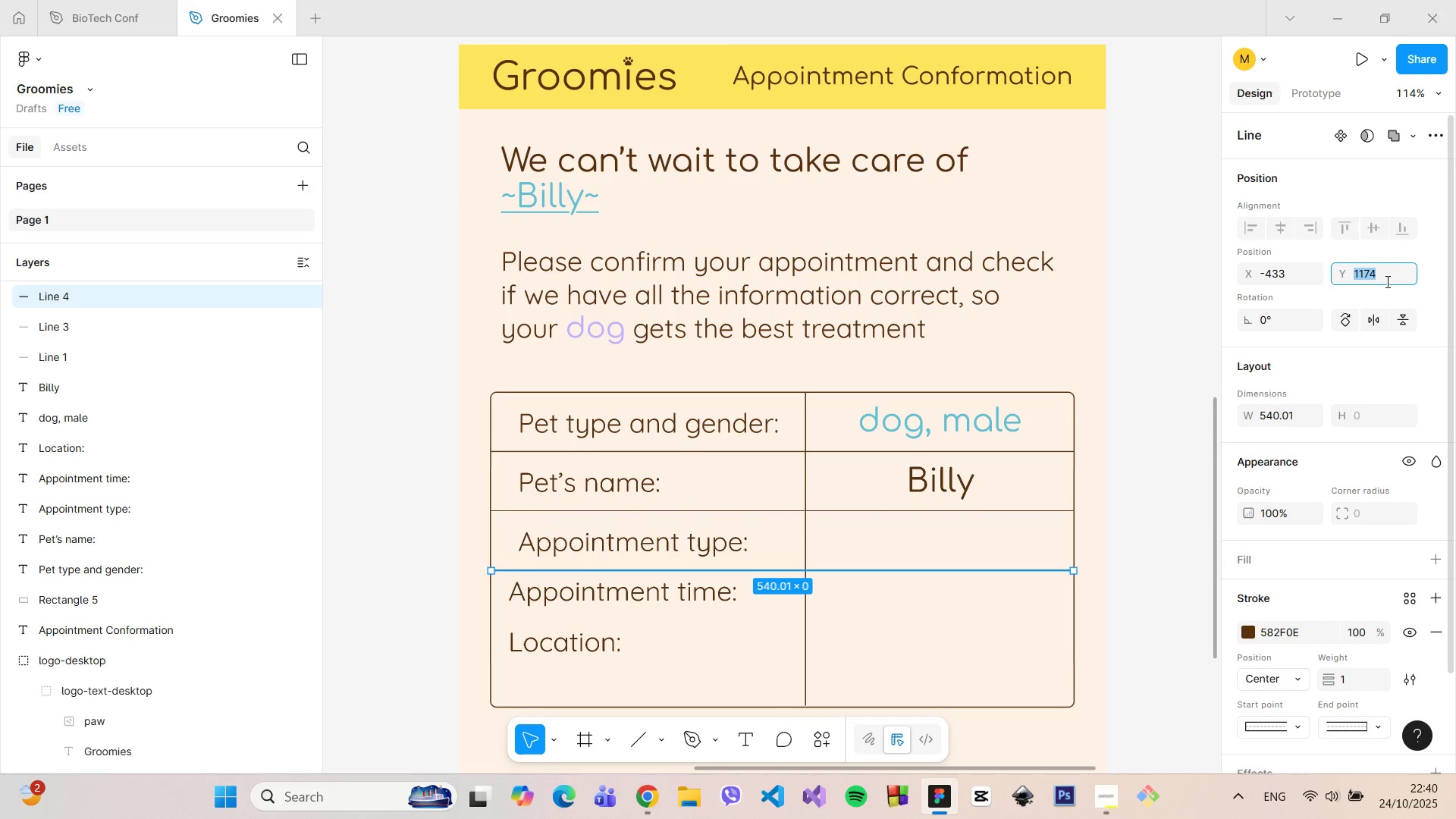 
key(ArrowUp)
 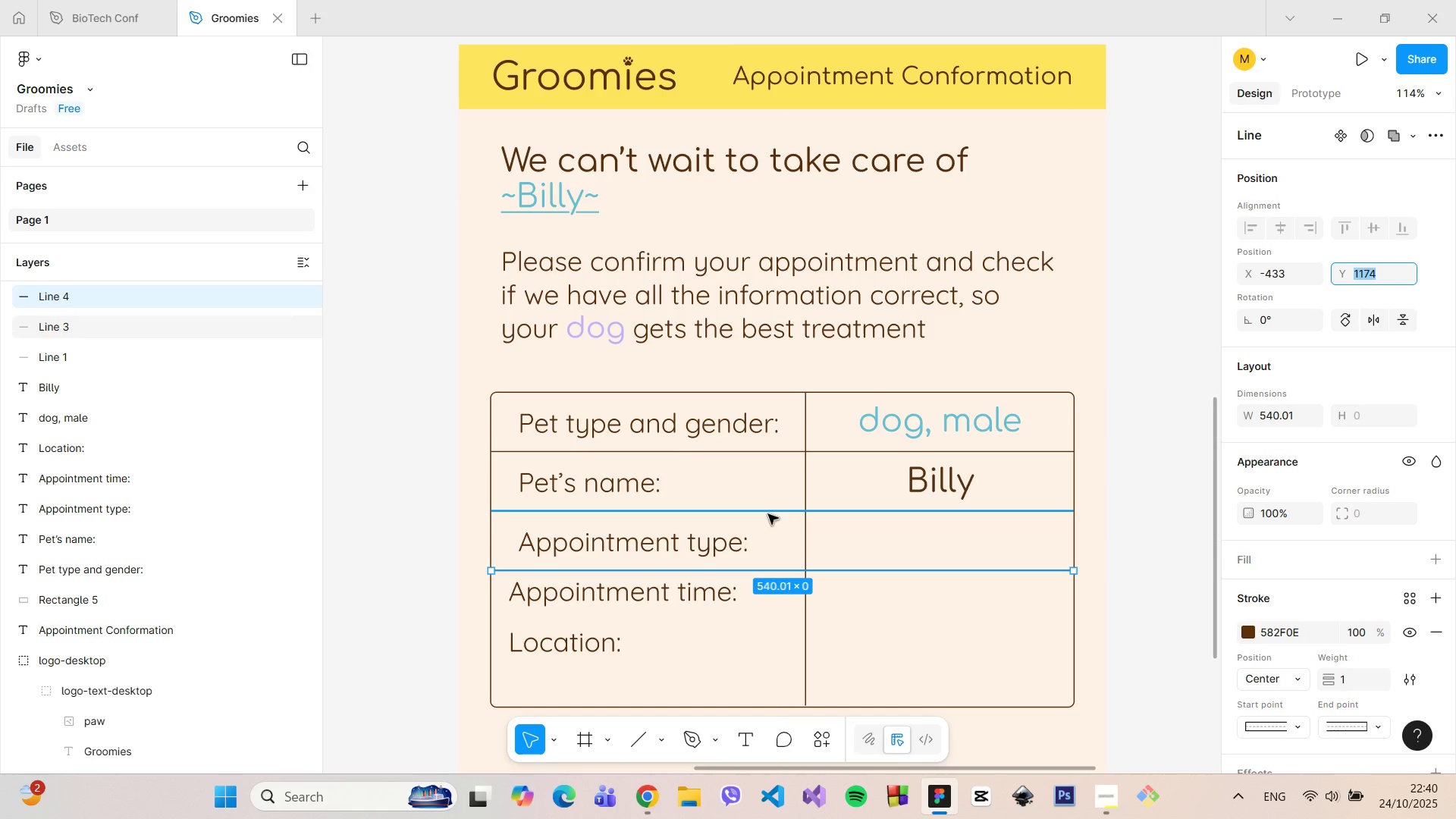 
hold_key(key=AltLeft, duration=0.5)
 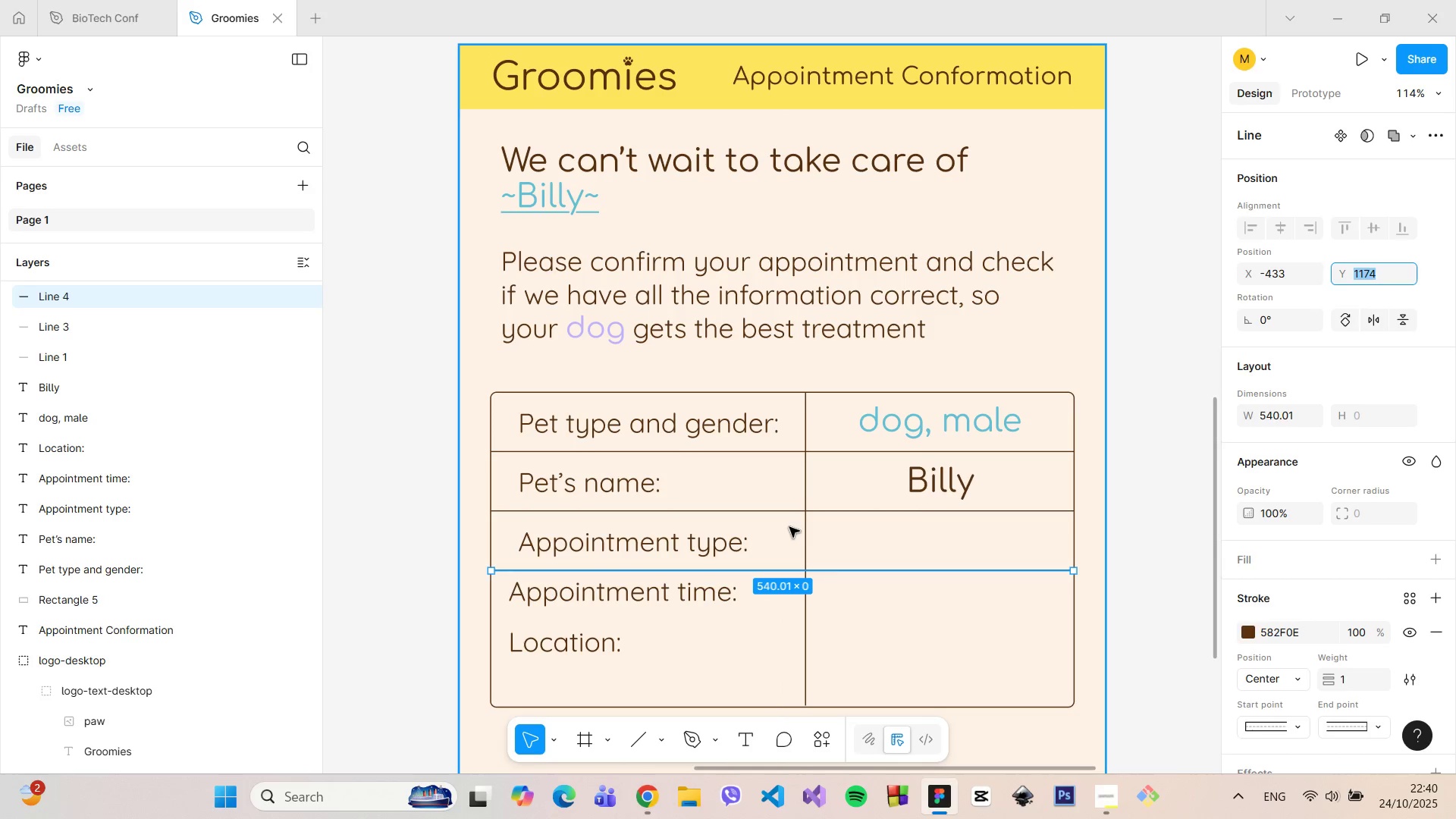 
left_click([789, 527])
 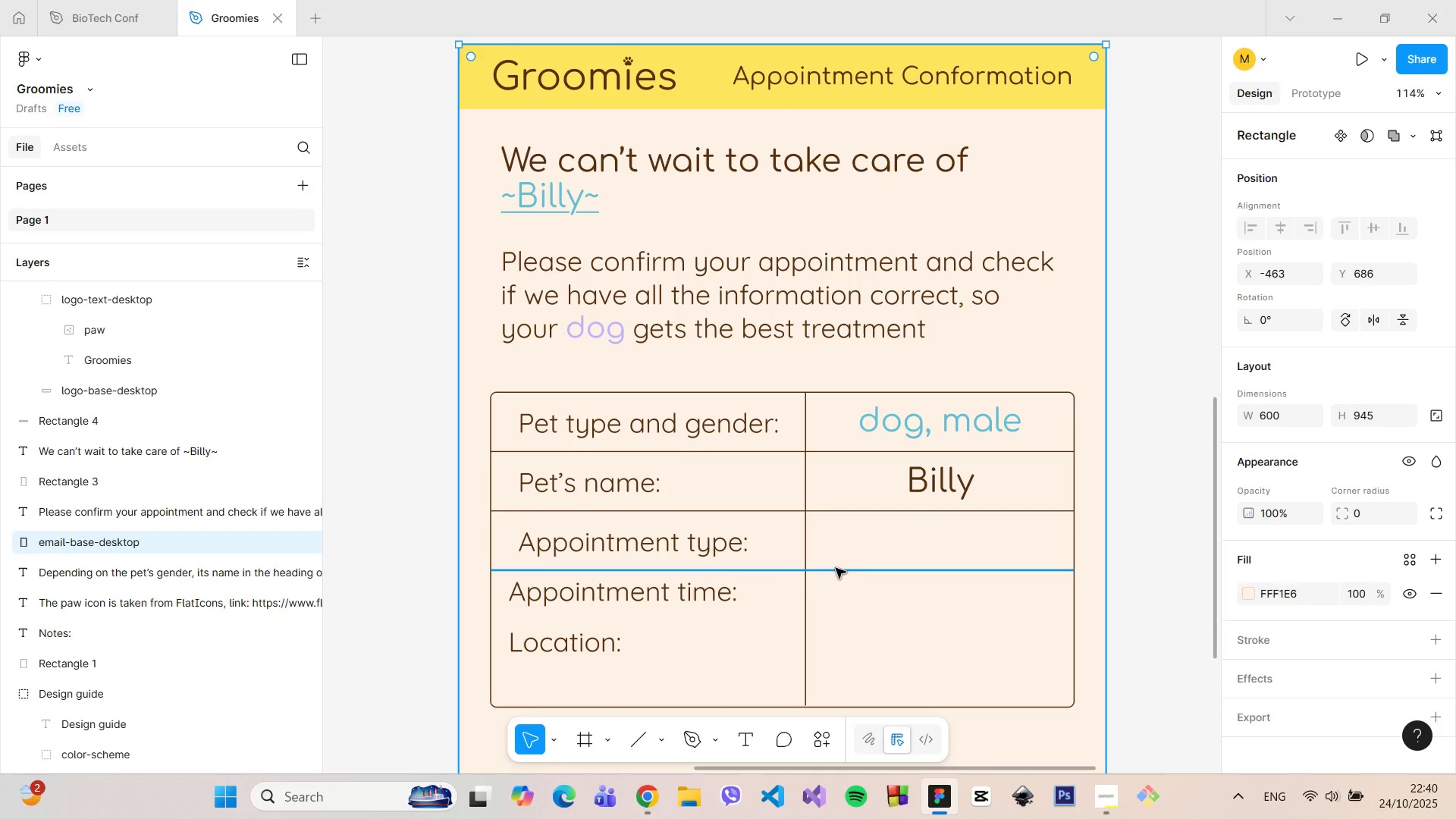 
left_click([836, 568])
 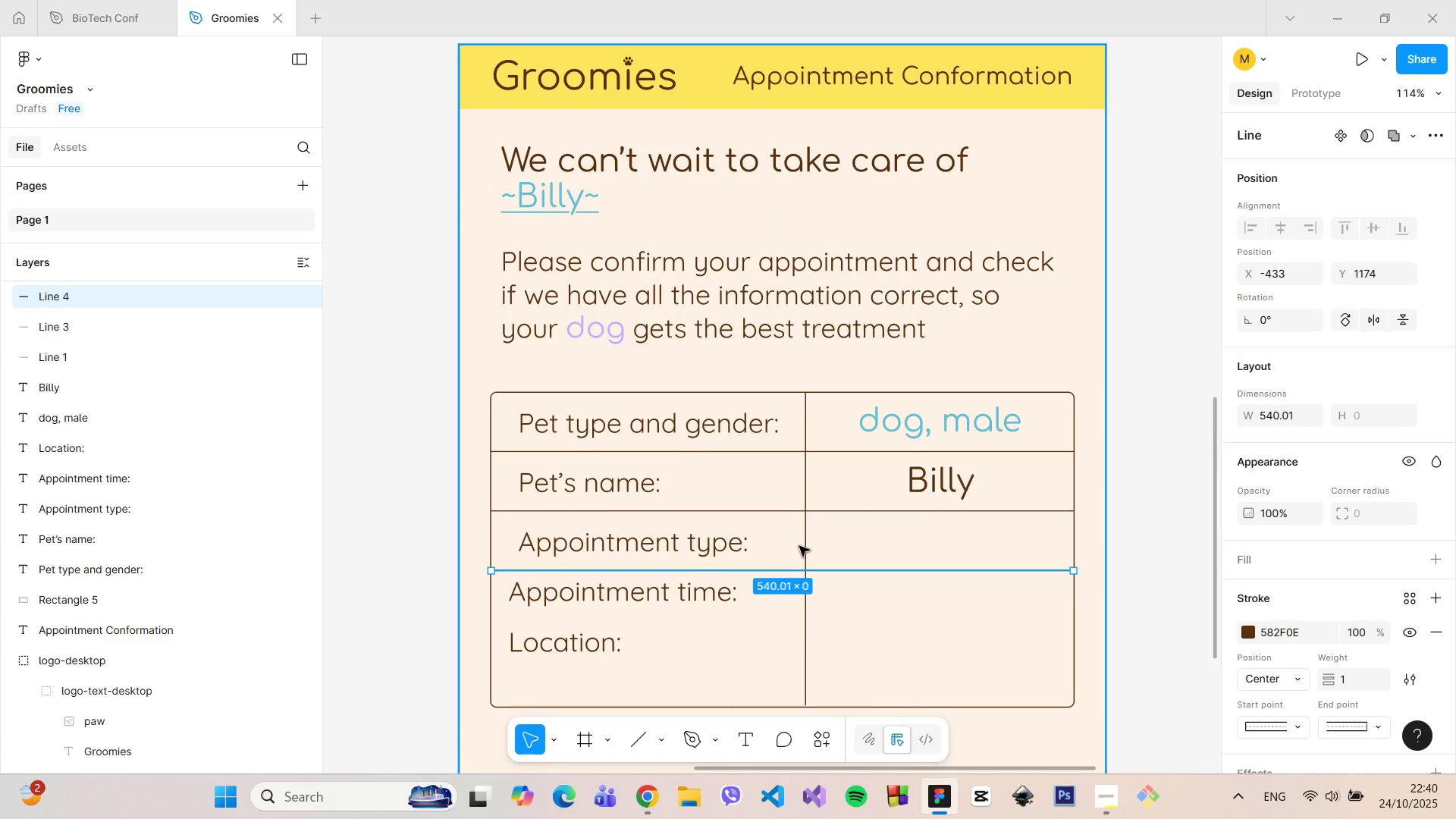 
hold_key(key=AltLeft, duration=1.06)
 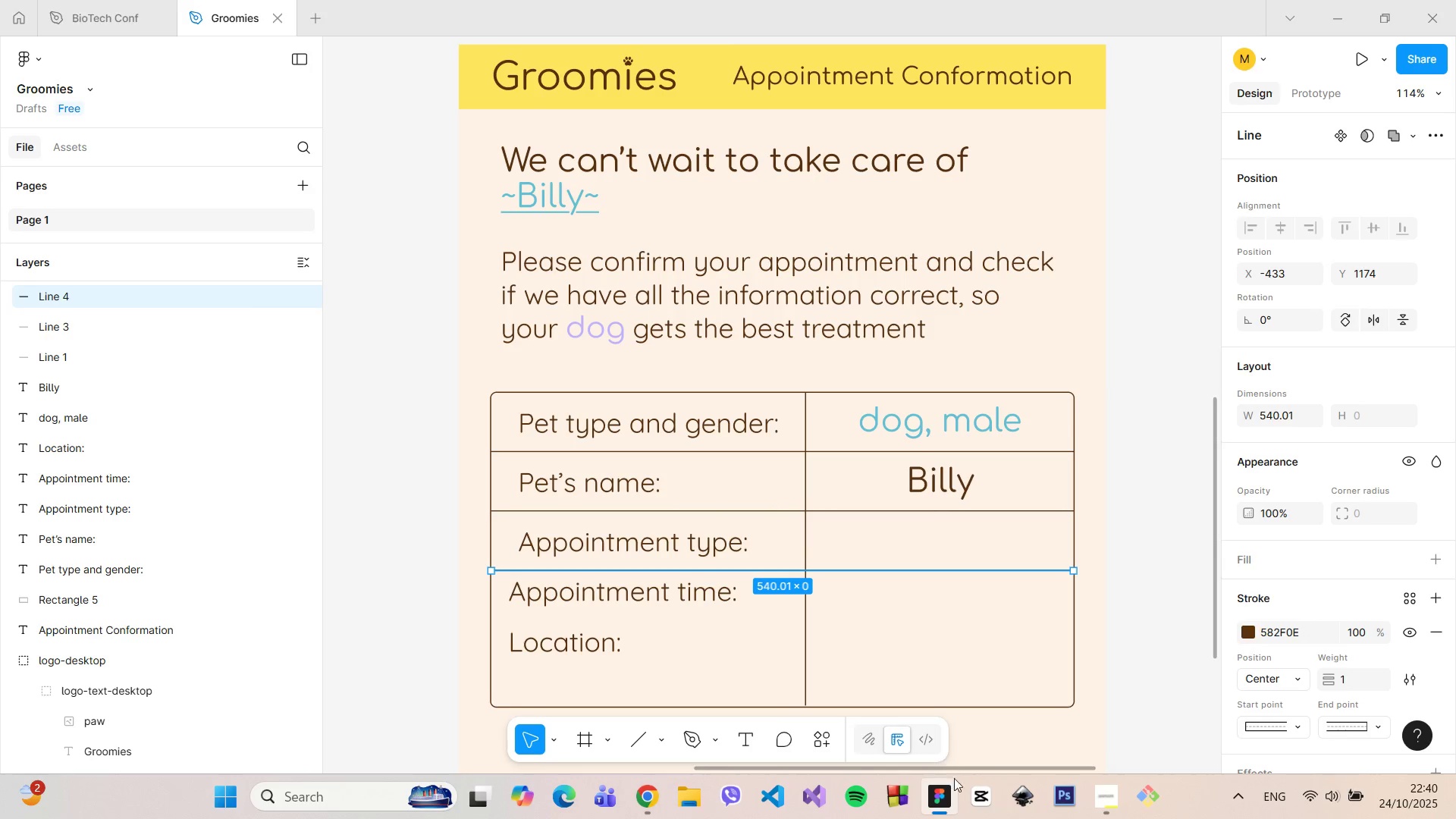 
left_click([1103, 791])